 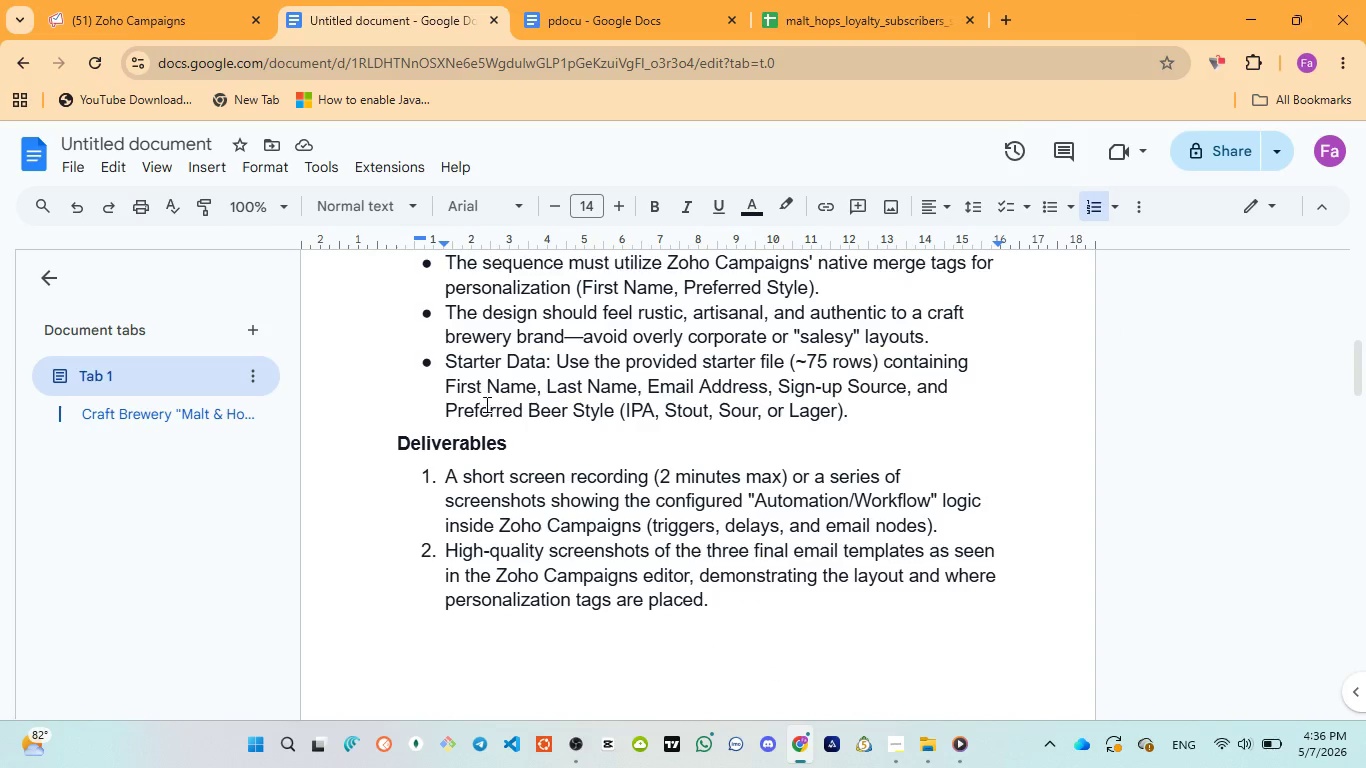 
left_click_drag(start_coordinate=[447, 478], to_coordinate=[975, 494])
 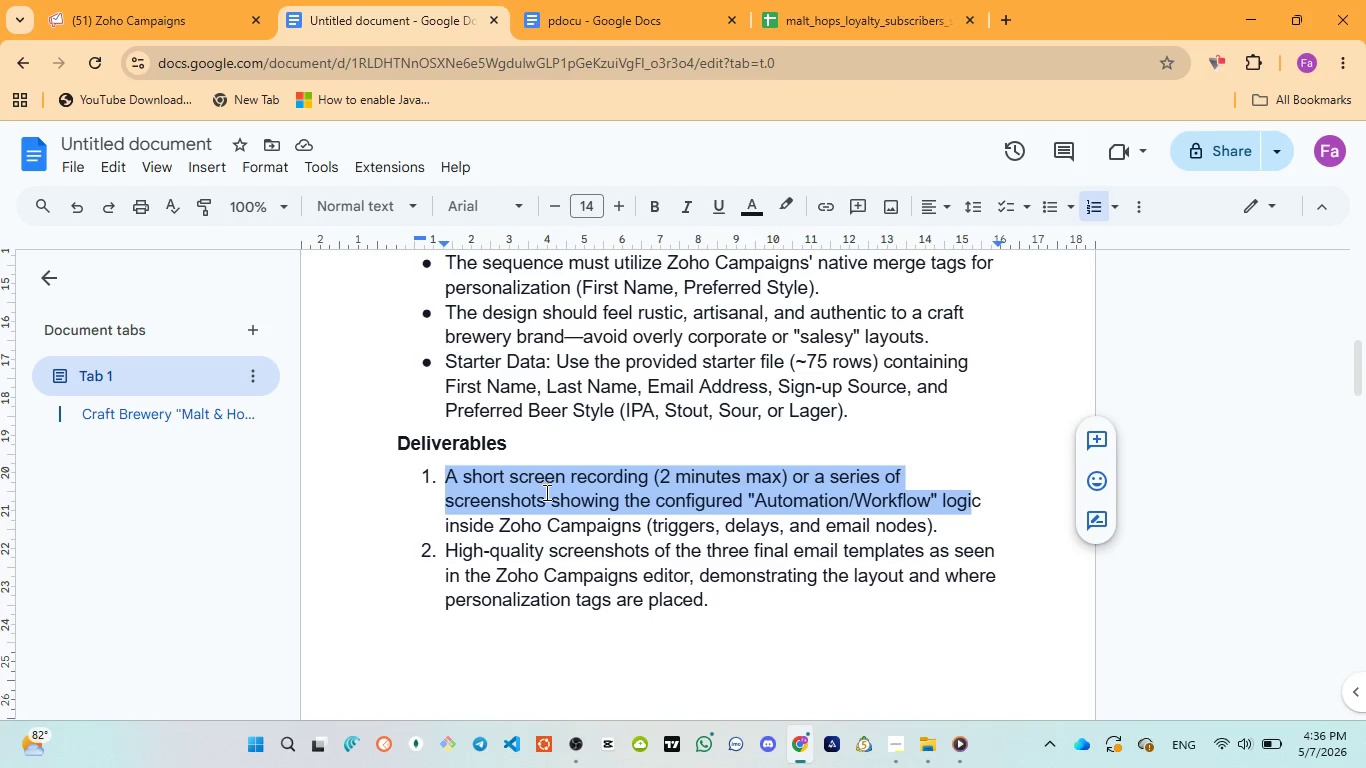 
wait(8.27)
 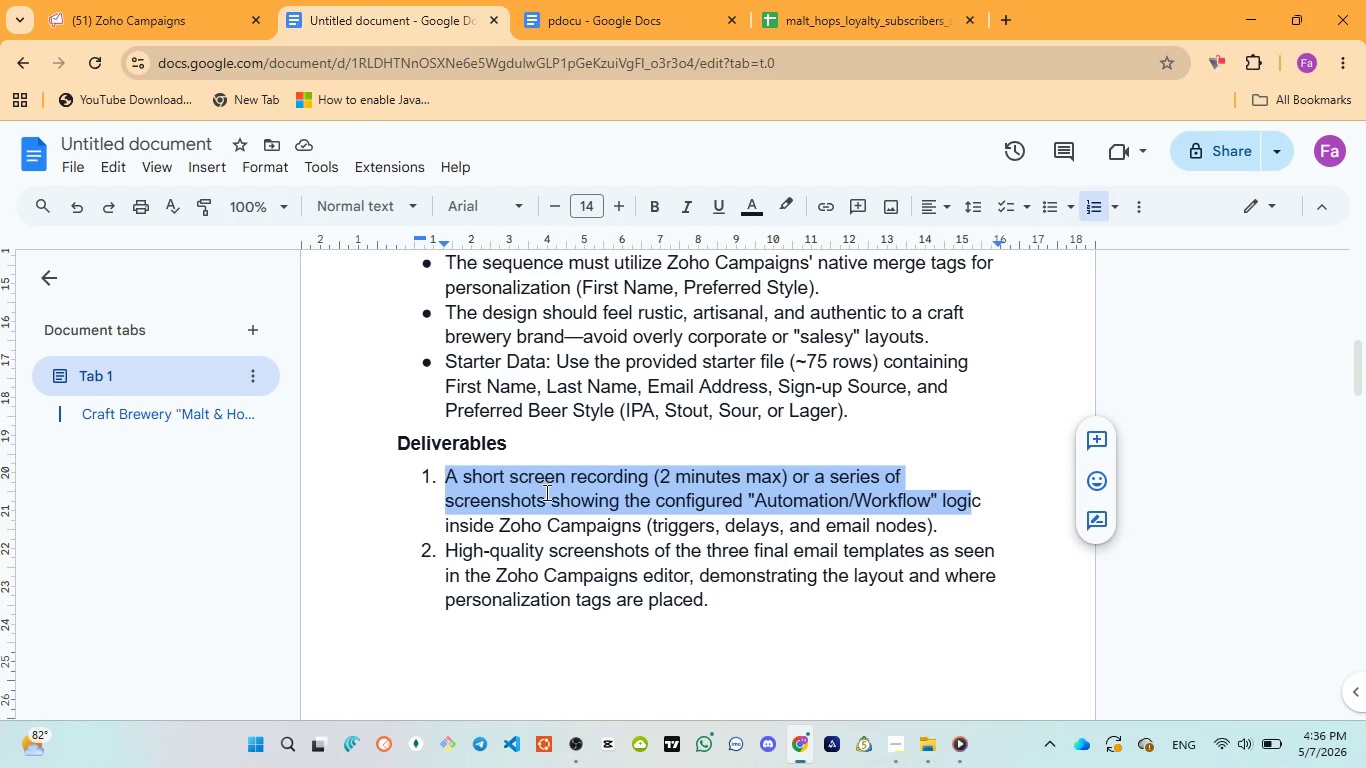 
left_click([528, 540])
 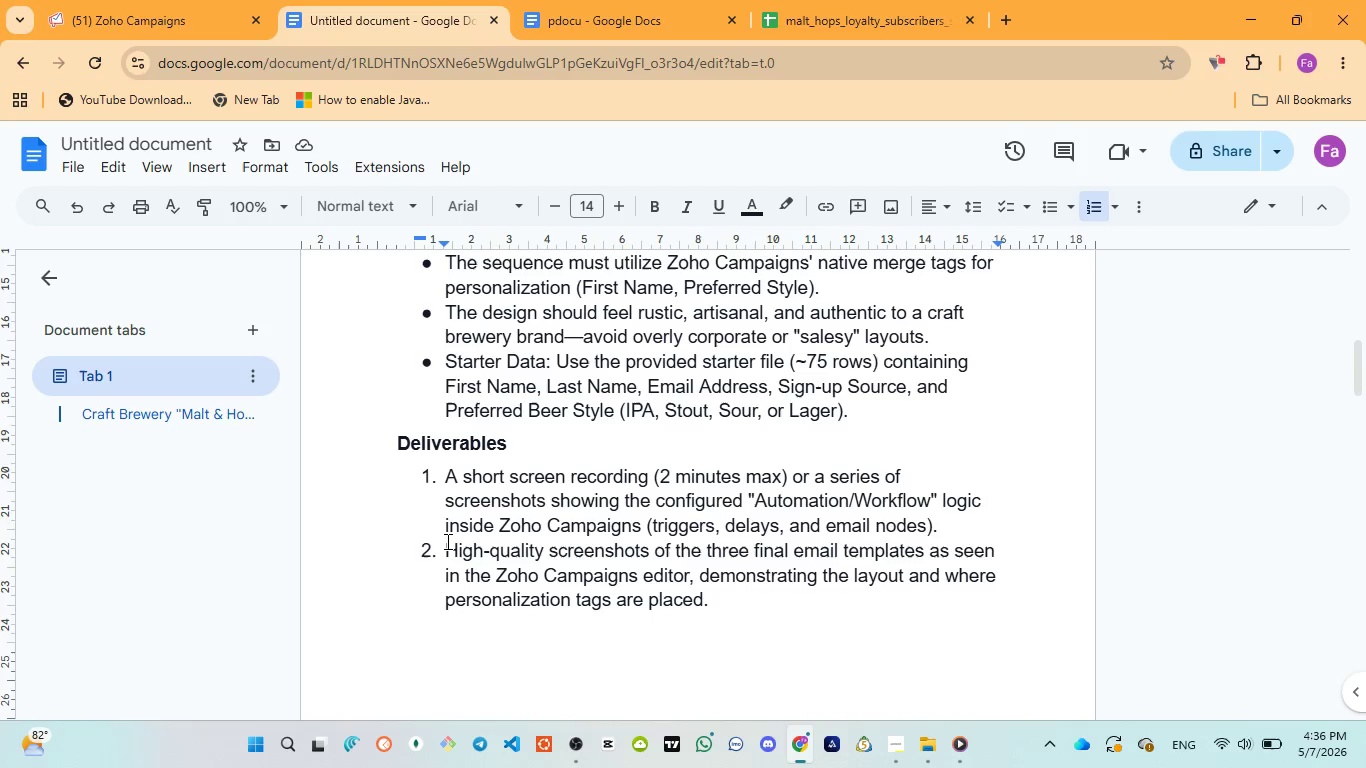 
left_click_drag(start_coordinate=[446, 541], to_coordinate=[717, 595])
 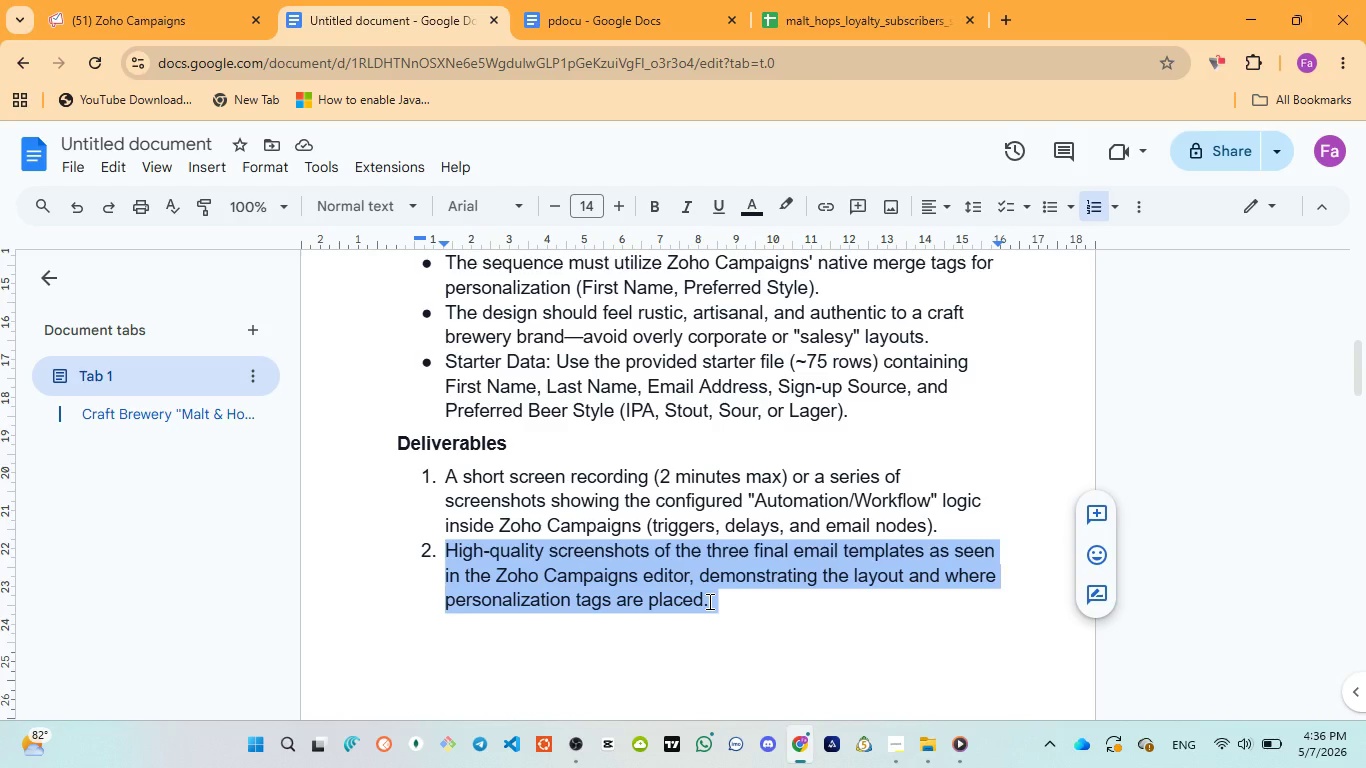 
scroll: coordinate [708, 601], scroll_direction: down, amount: 2.0
 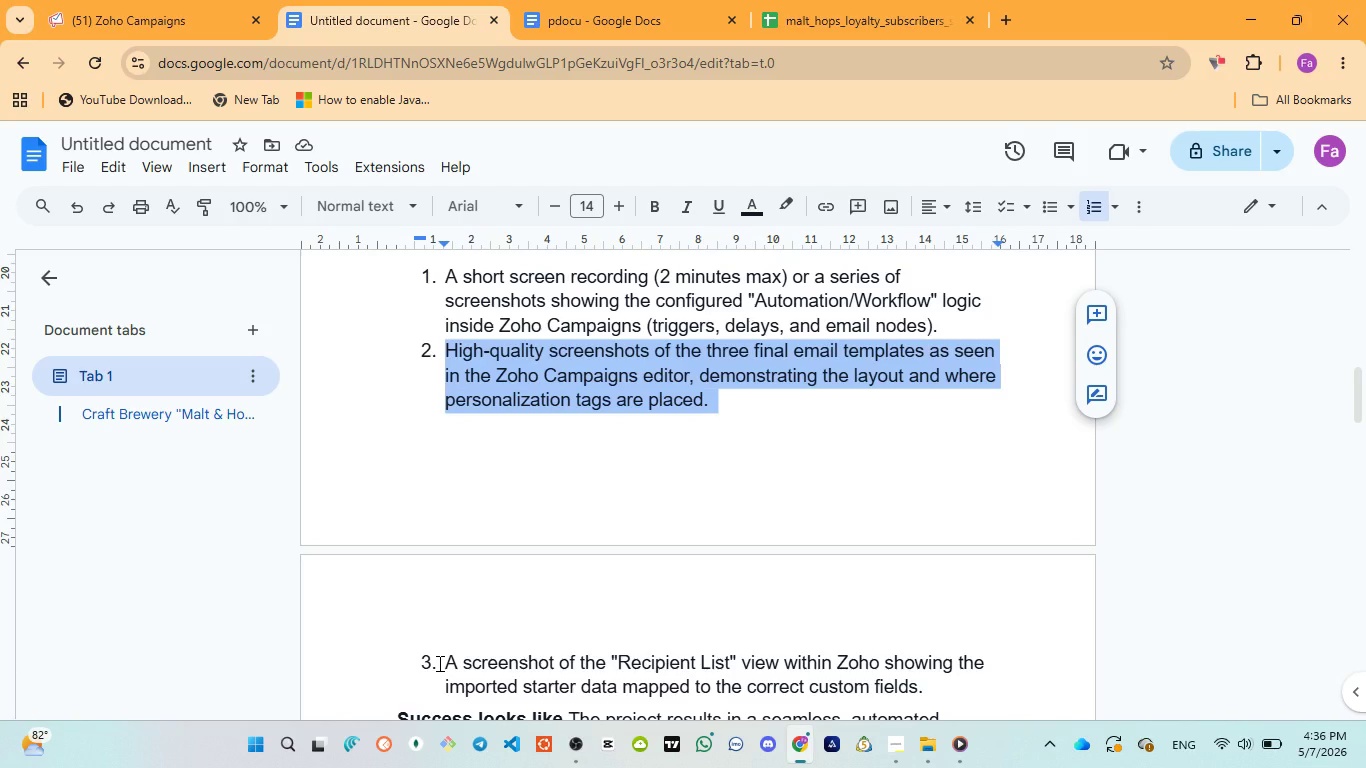 
left_click_drag(start_coordinate=[438, 663], to_coordinate=[927, 686])
 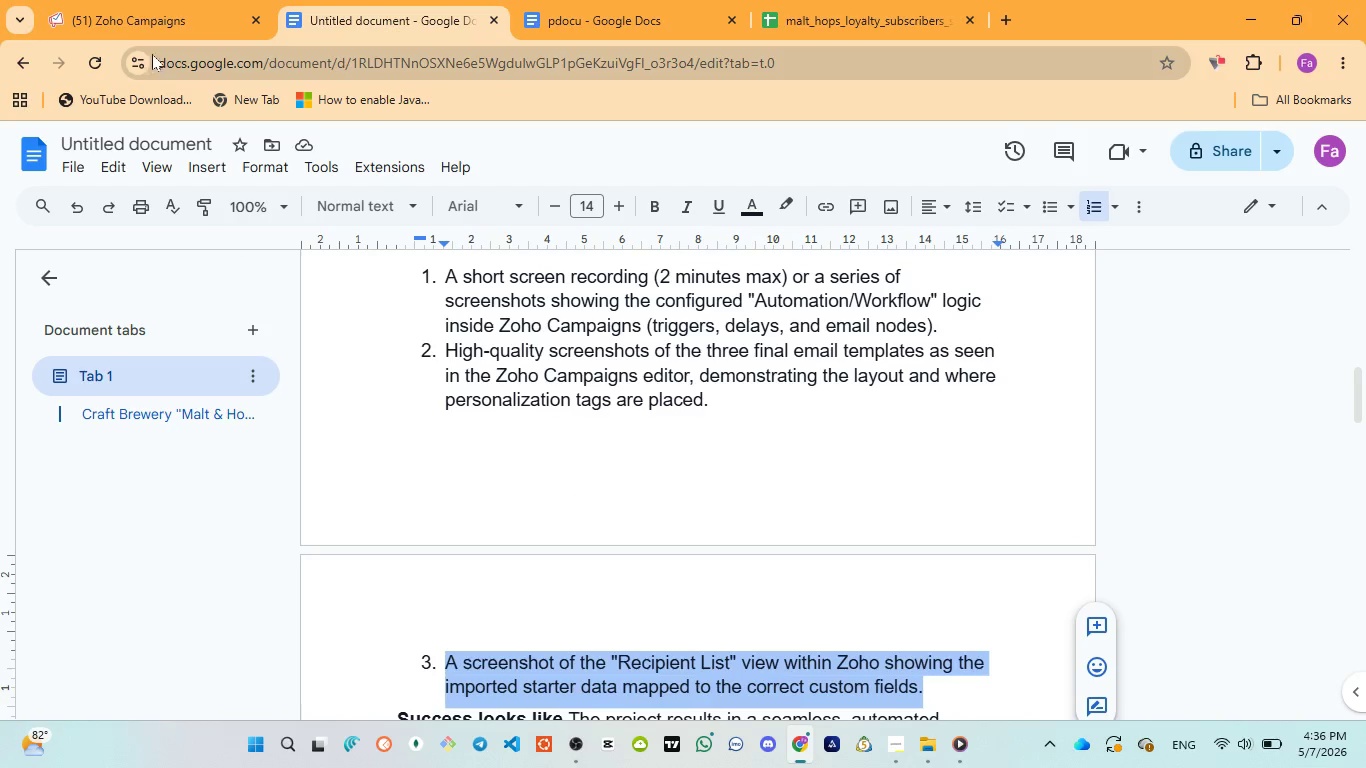 
left_click([147, 22])
 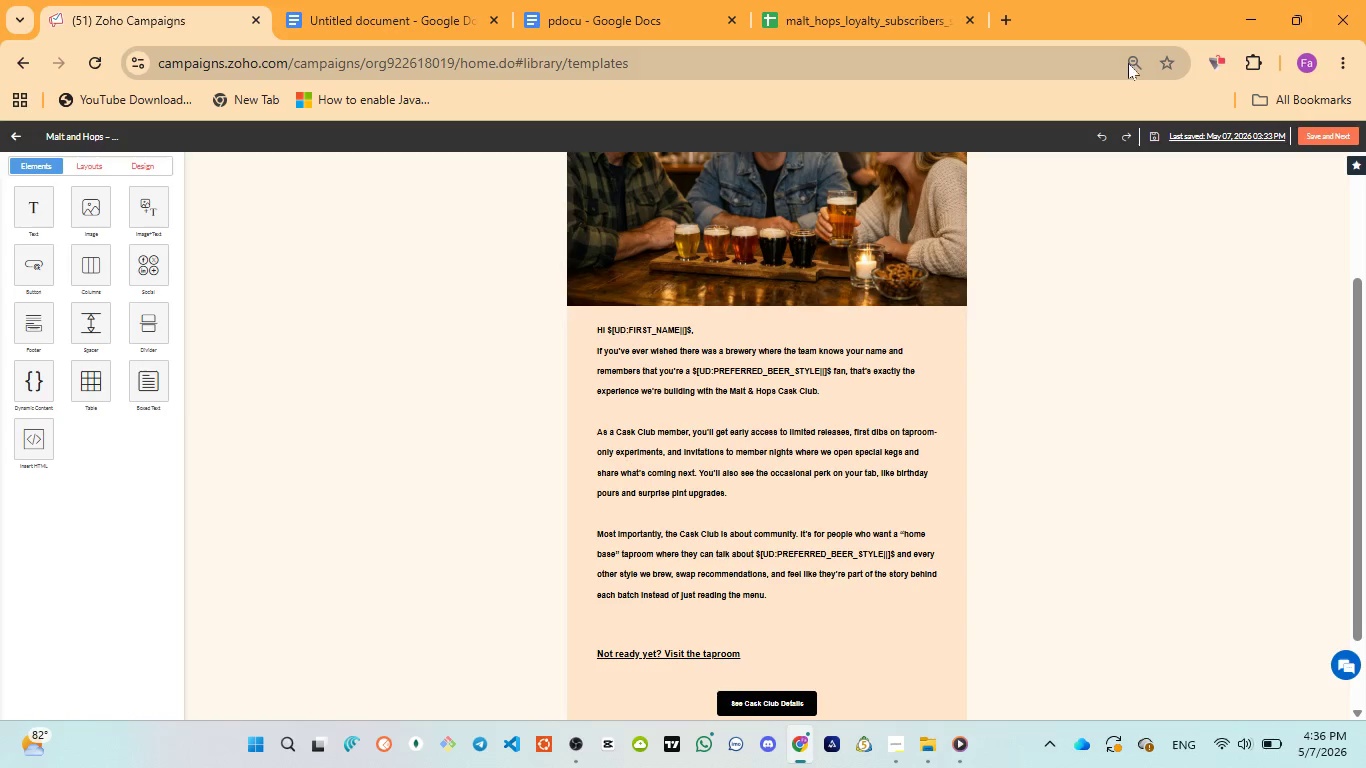 
left_click([1139, 65])
 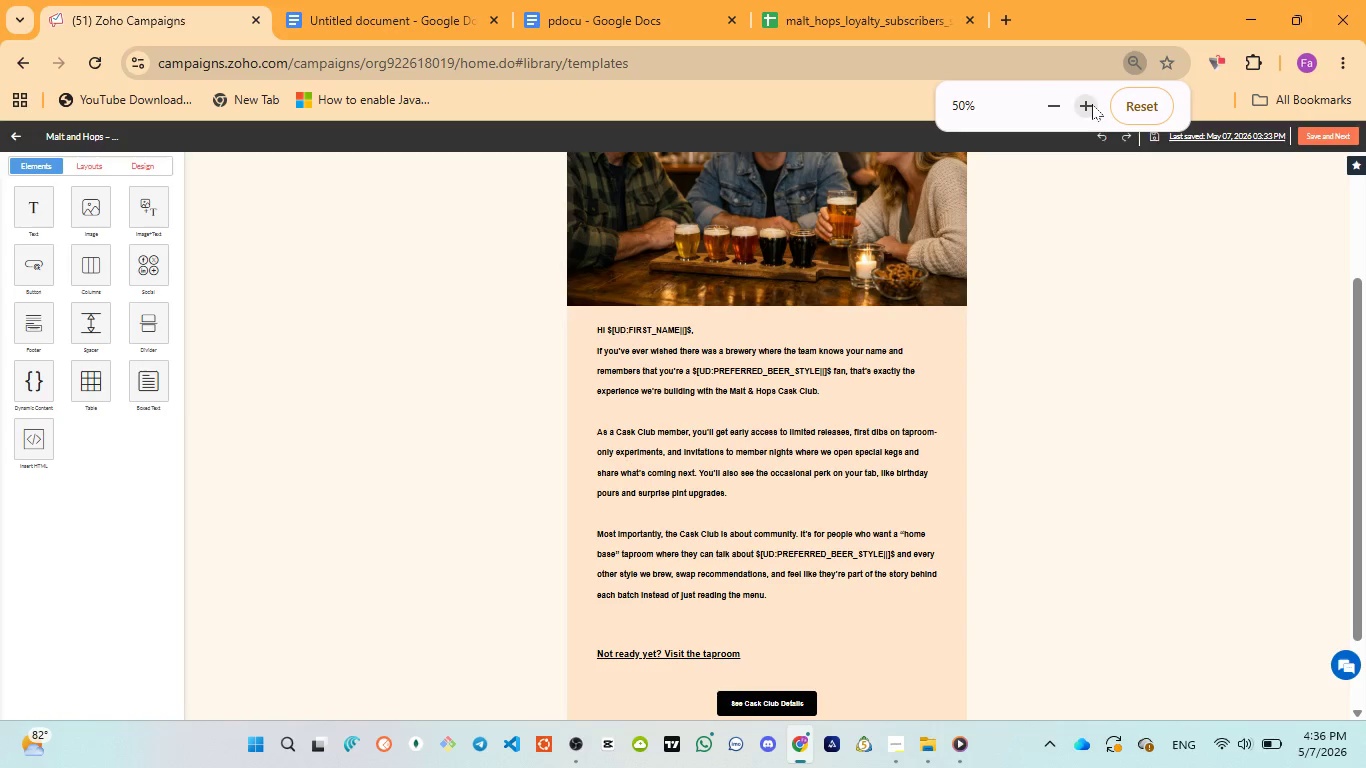 
double_click([1092, 104])
 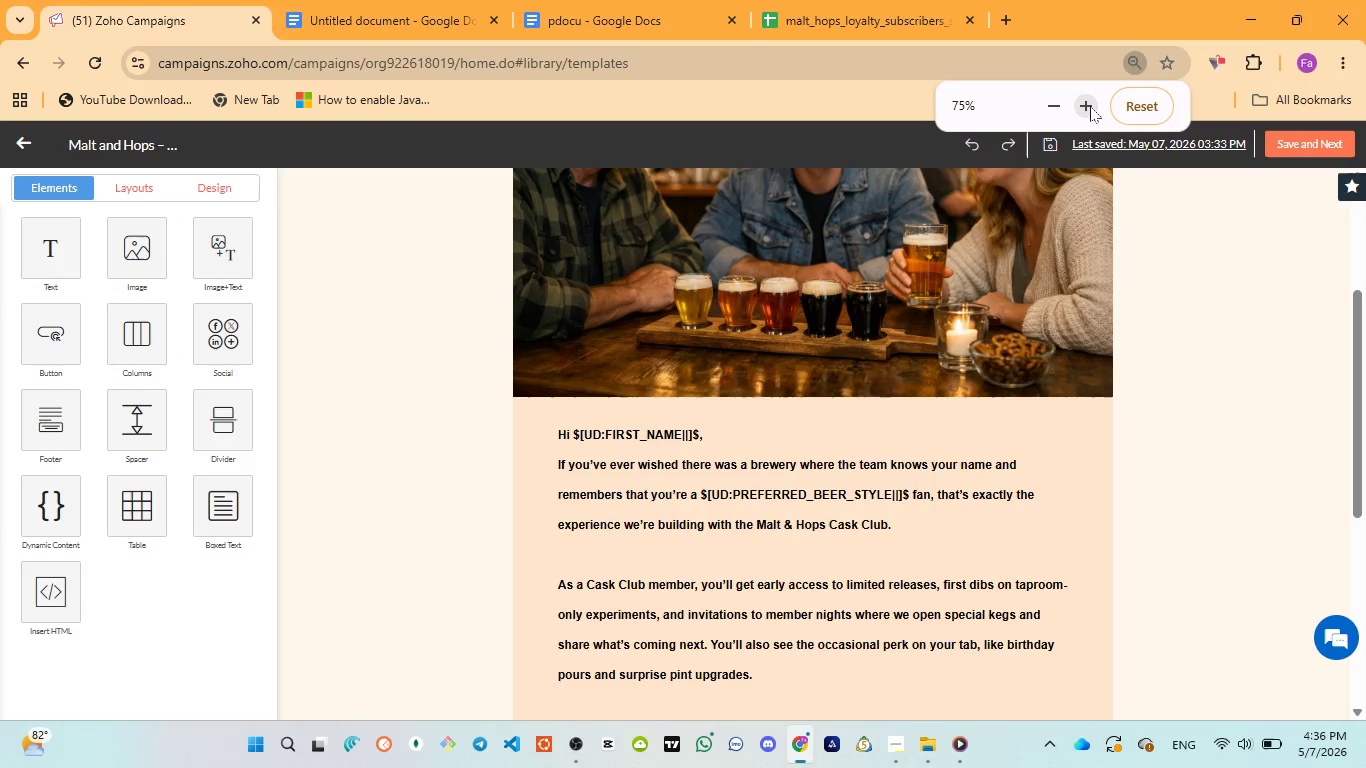 
left_click([1090, 106])
 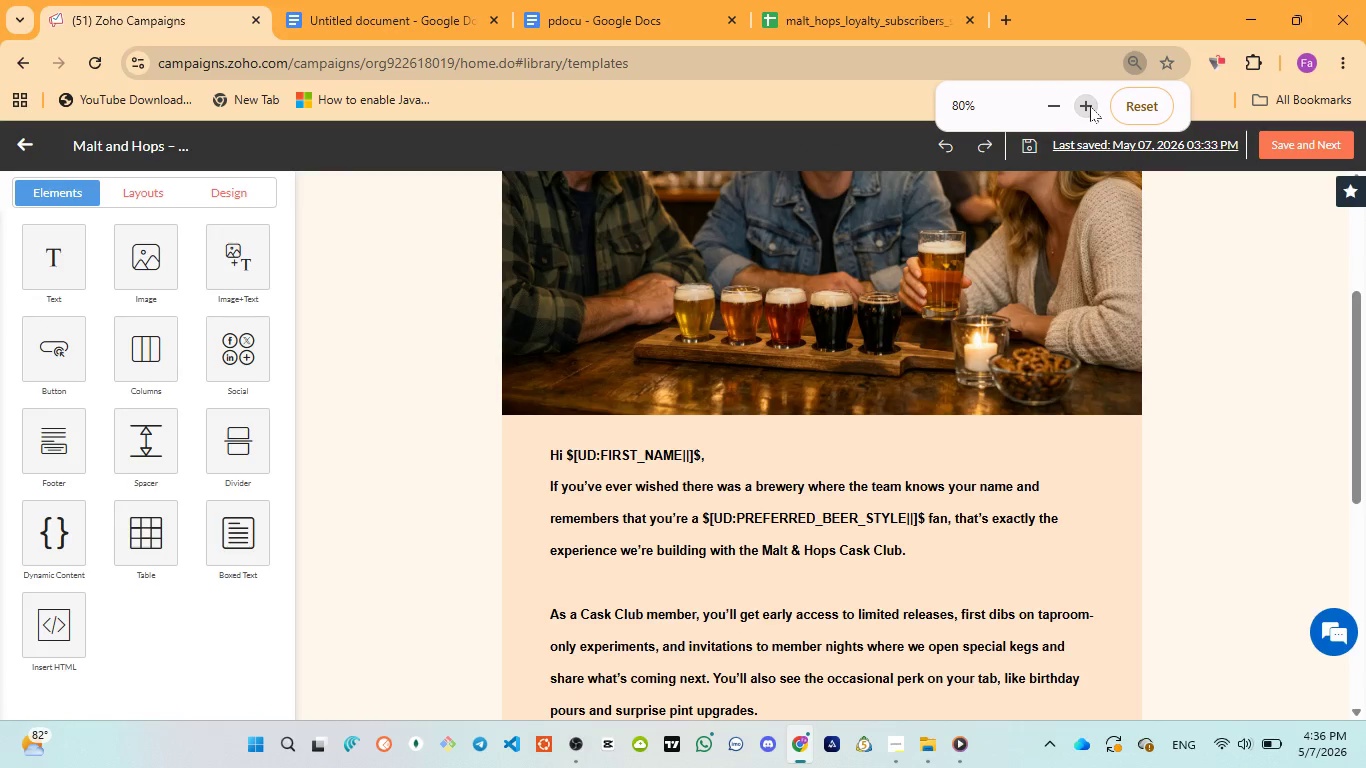 
left_click([1090, 106])
 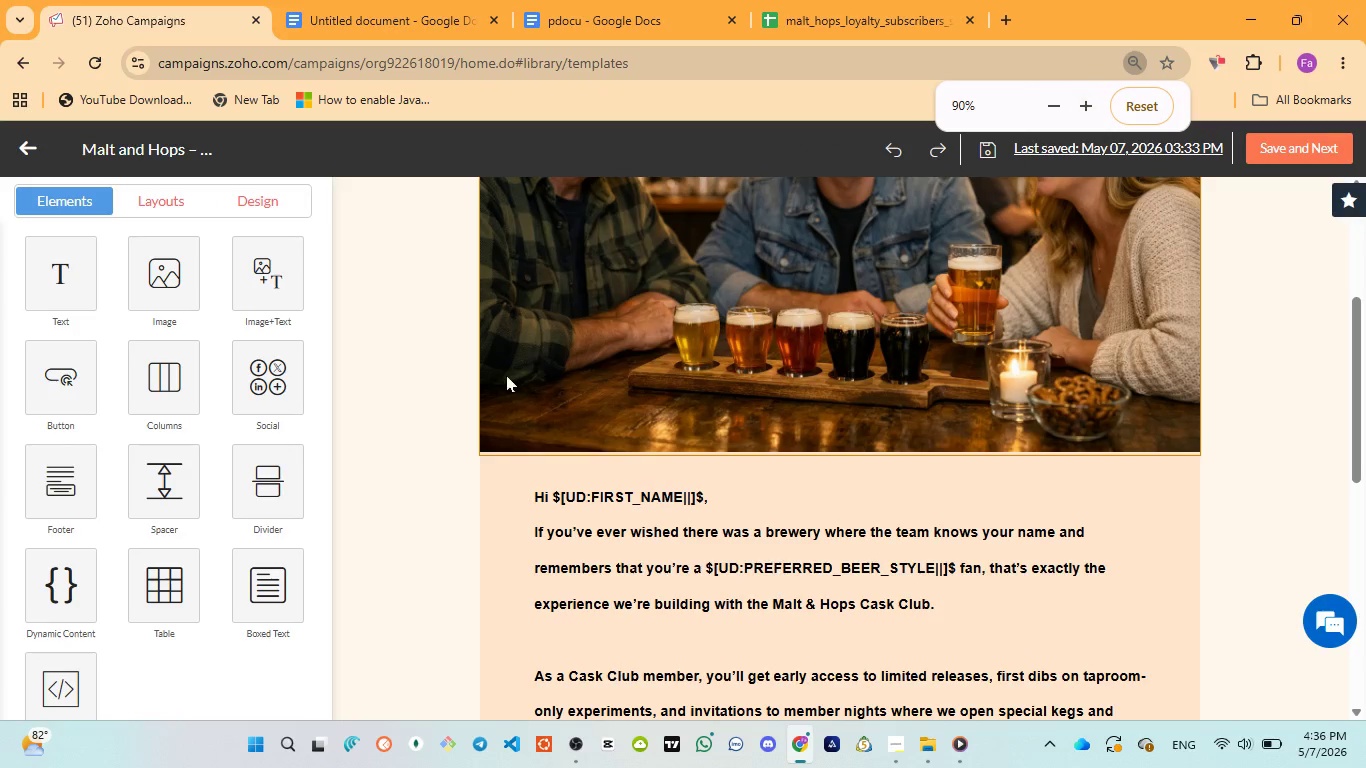 
left_click([469, 373])
 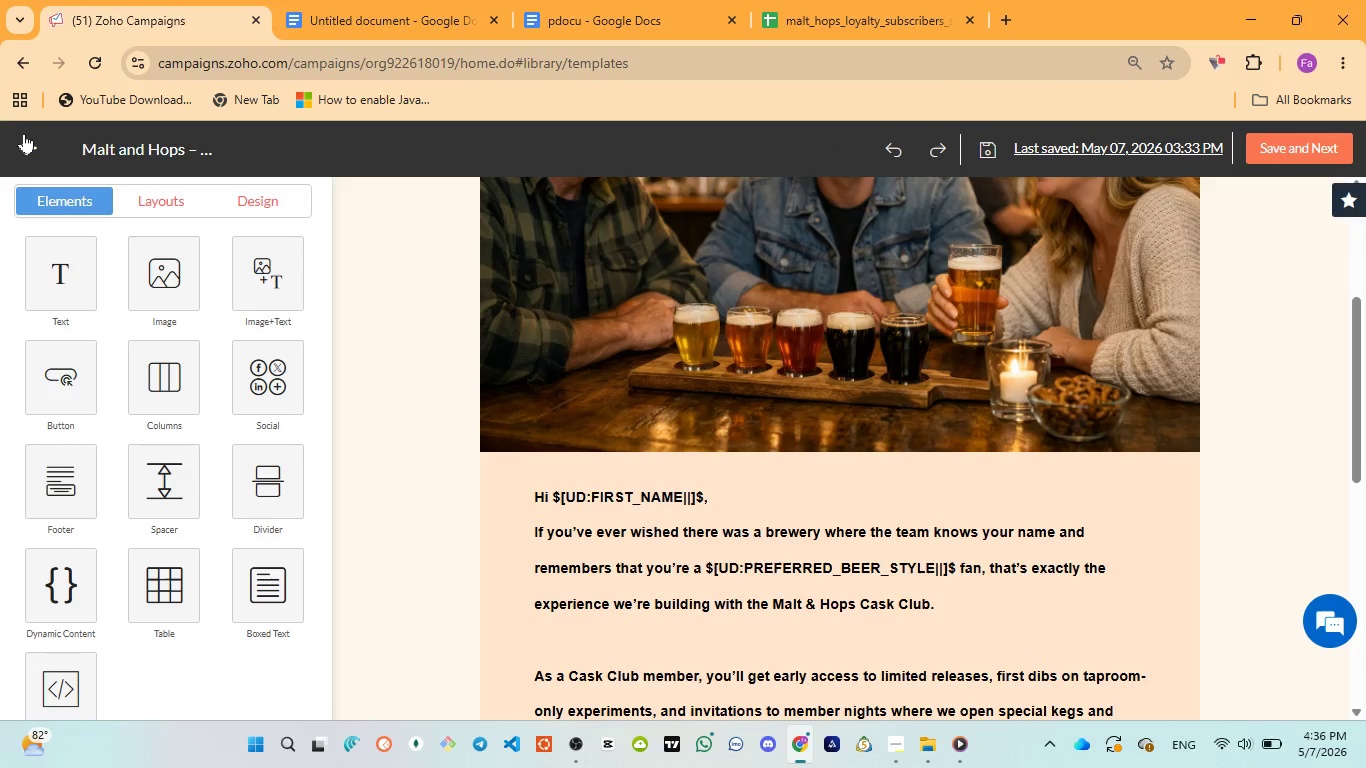 
left_click([26, 138])
 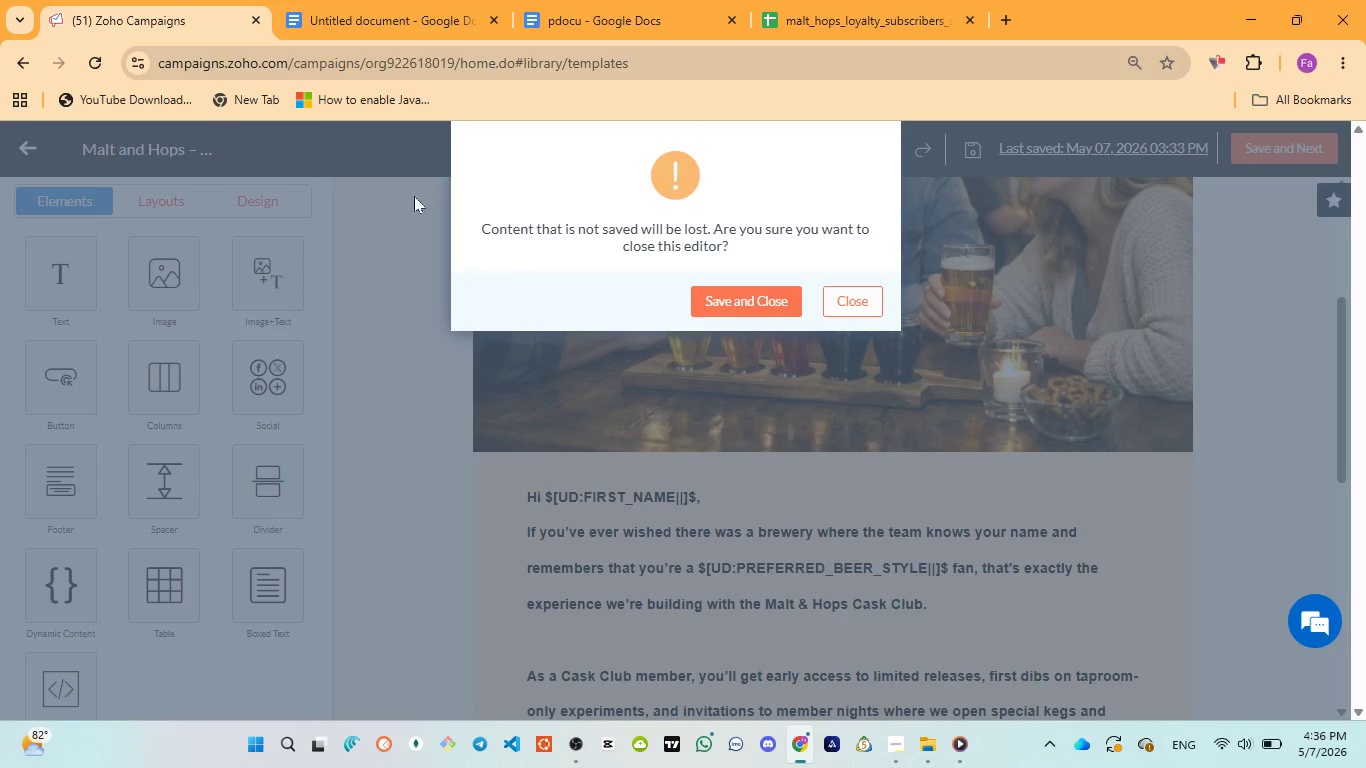 
left_click([758, 300])
 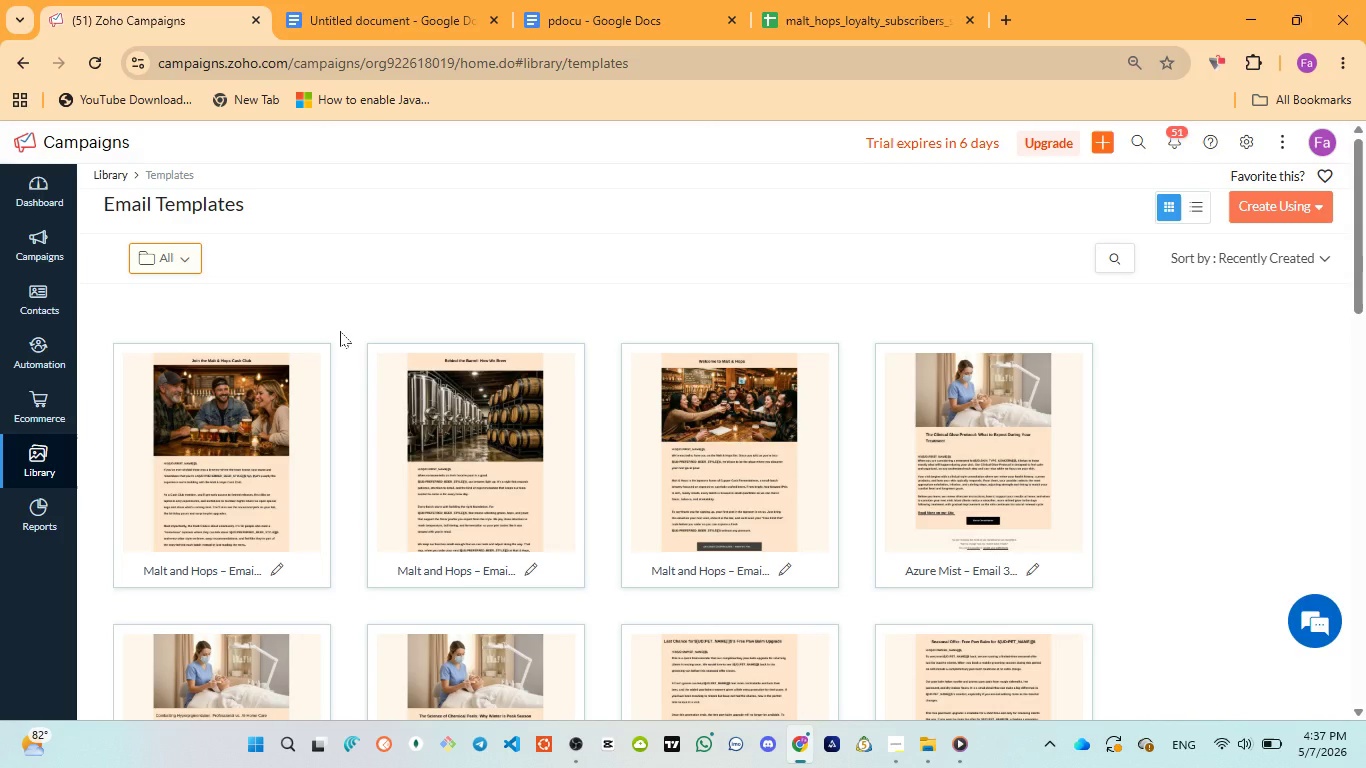 
wait(66.2)
 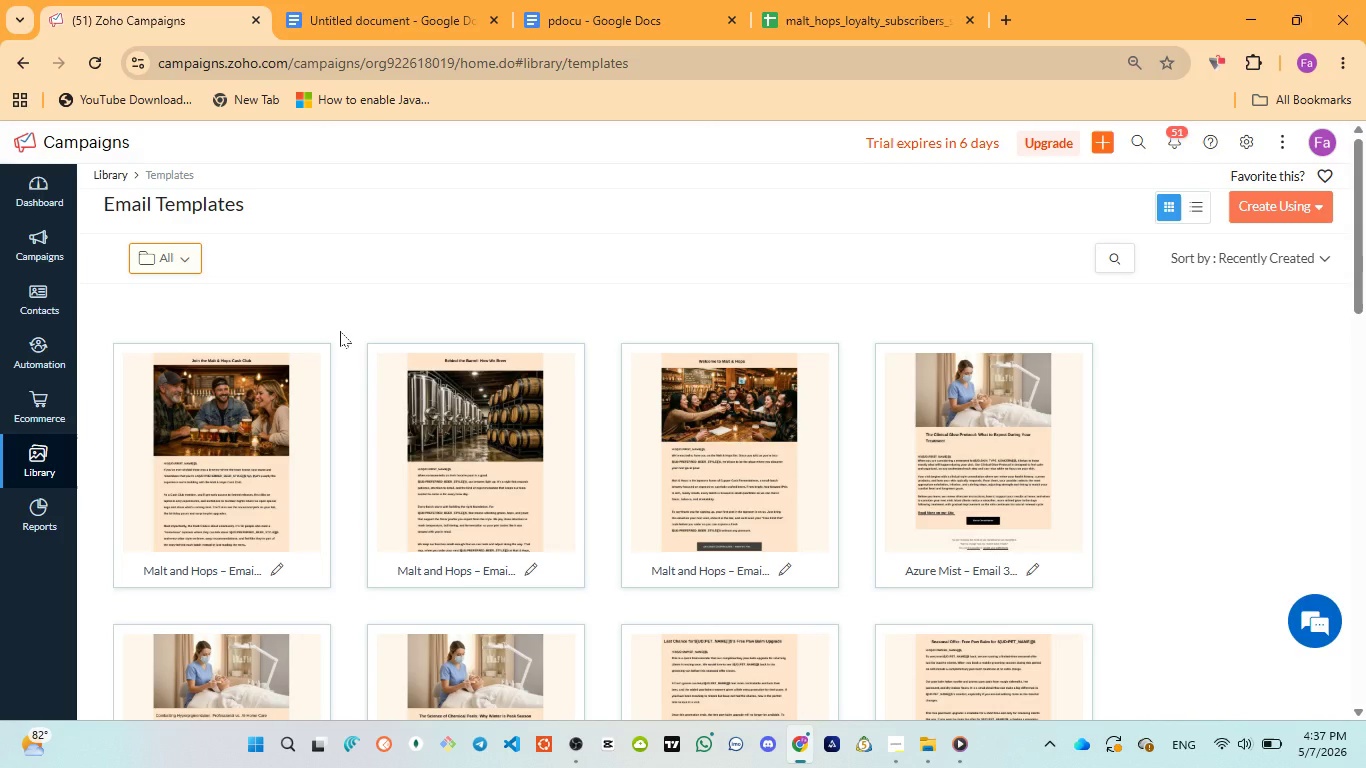 
scroll: coordinate [430, 279], scroll_direction: up, amount: 1.0
 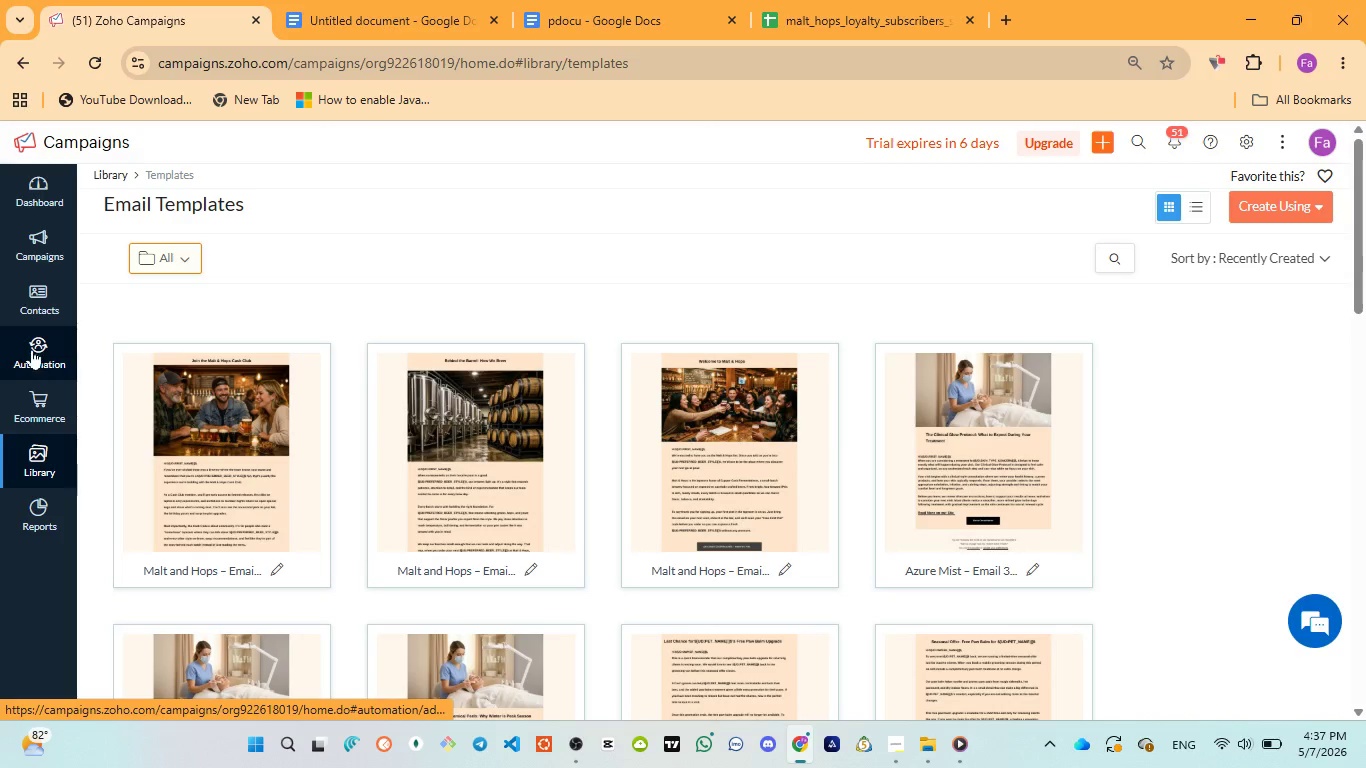 
left_click([34, 344])
 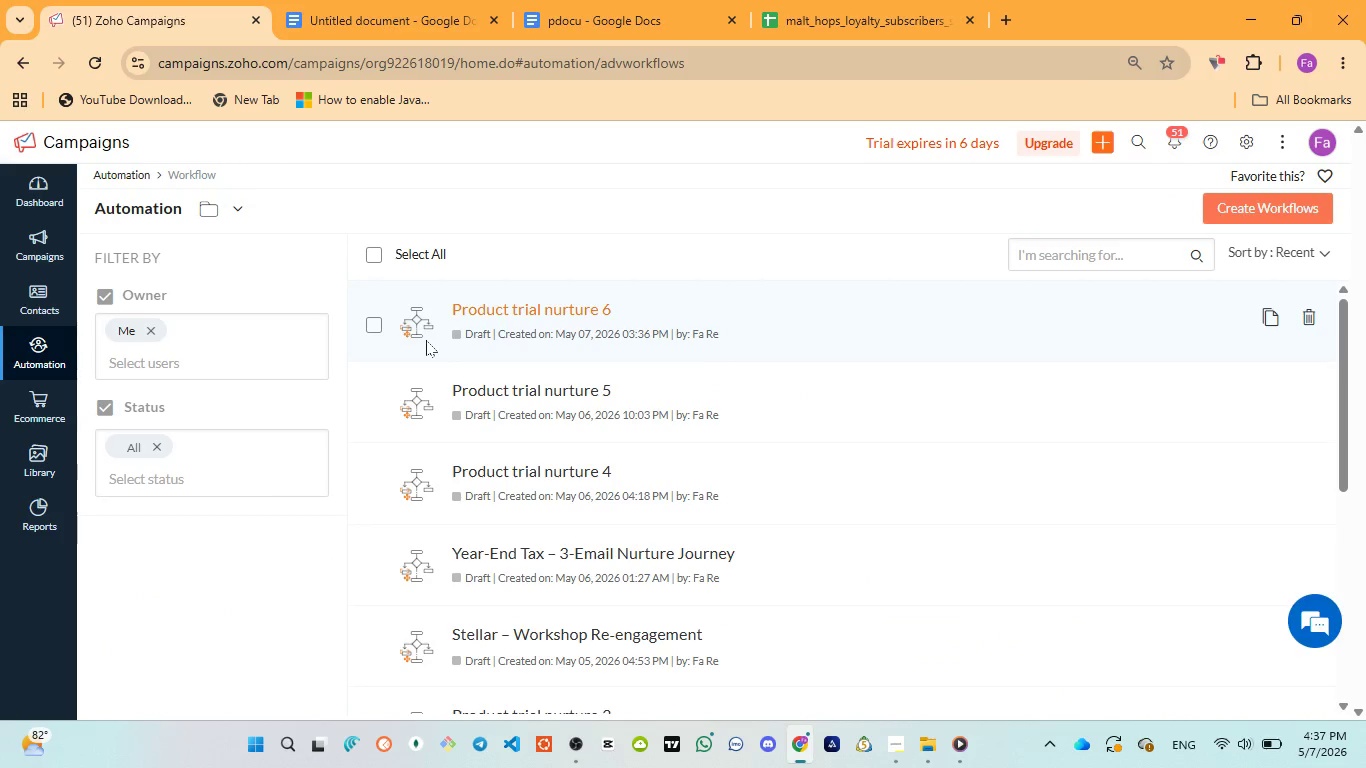 
left_click([569, 312])
 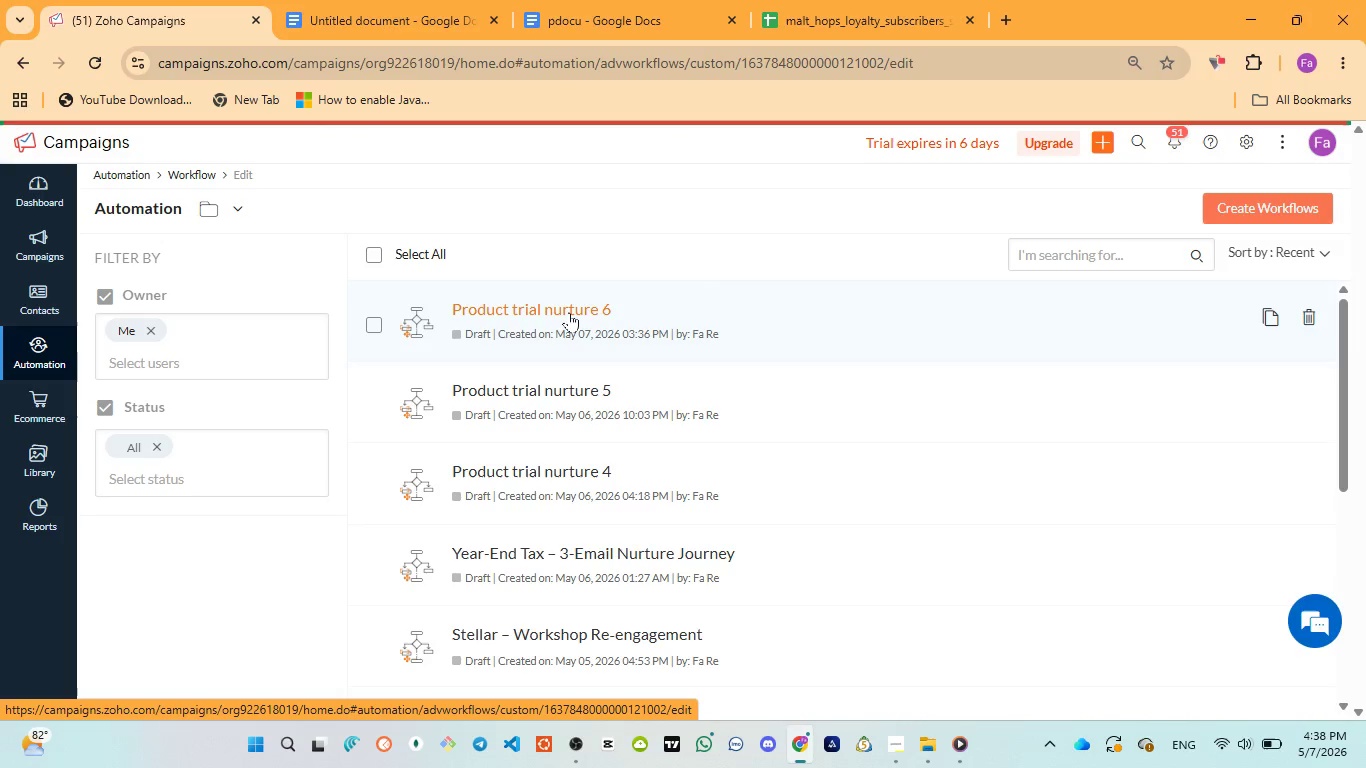 
wait(9.55)
 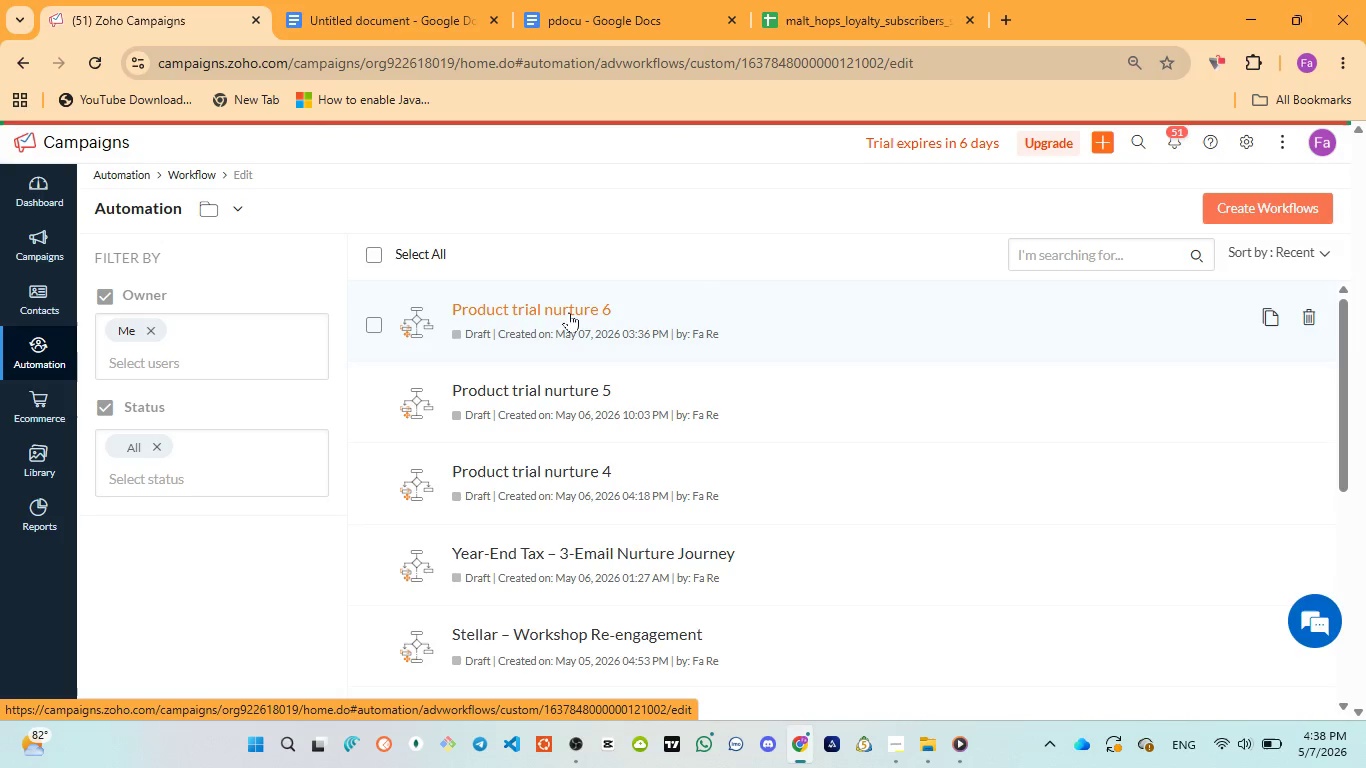 
scroll: coordinate [834, 382], scroll_direction: down, amount: 1.0
 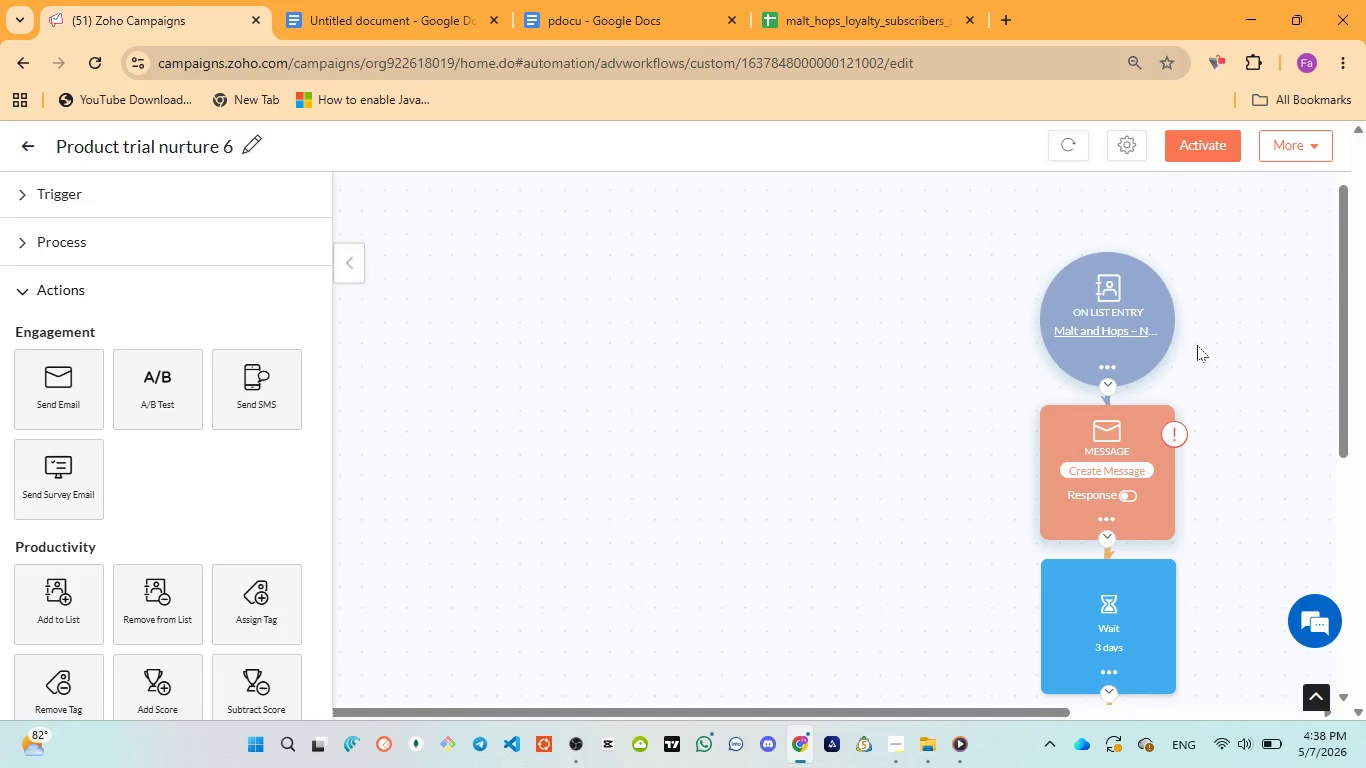 